 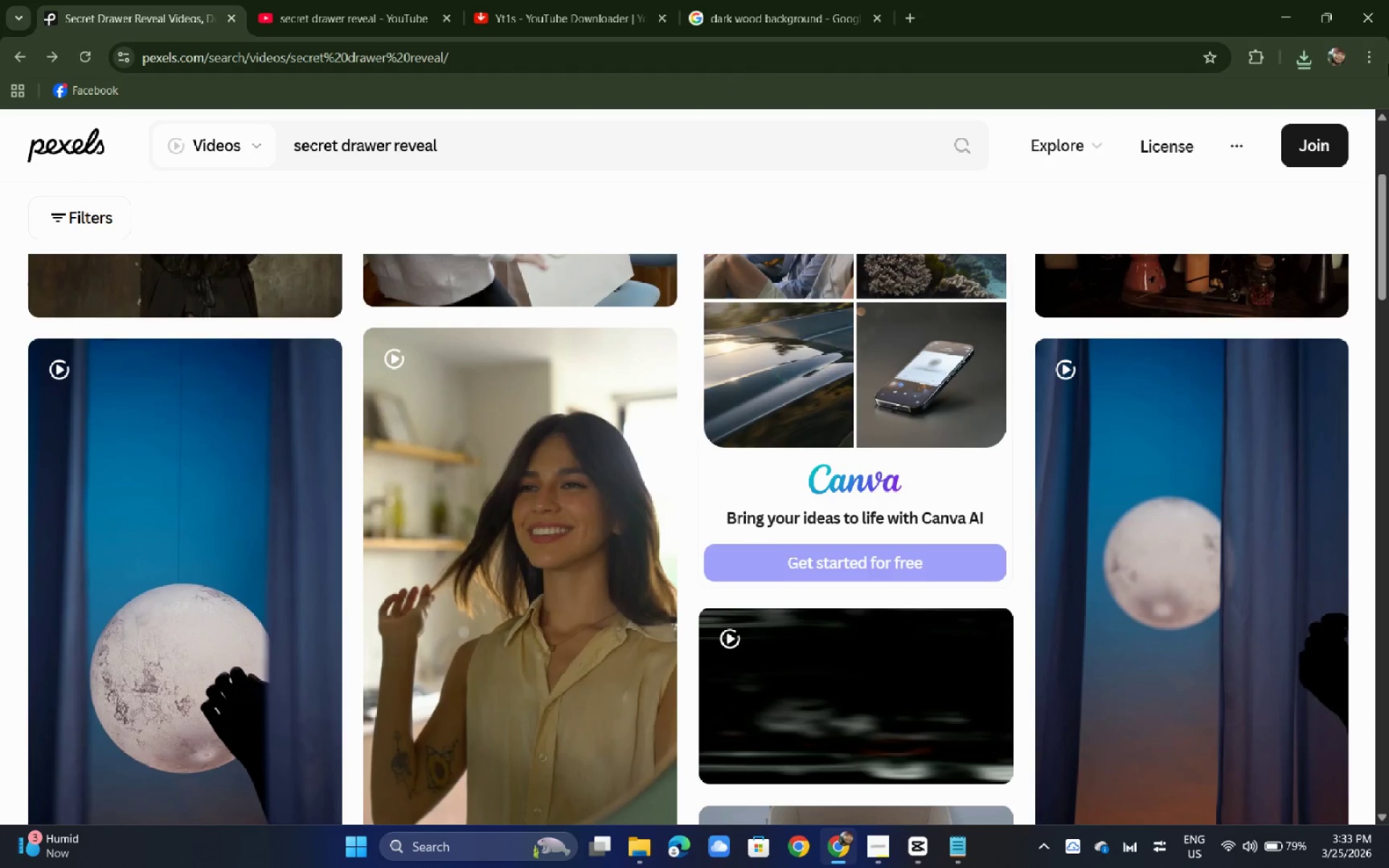 
left_click([1309, 61])
 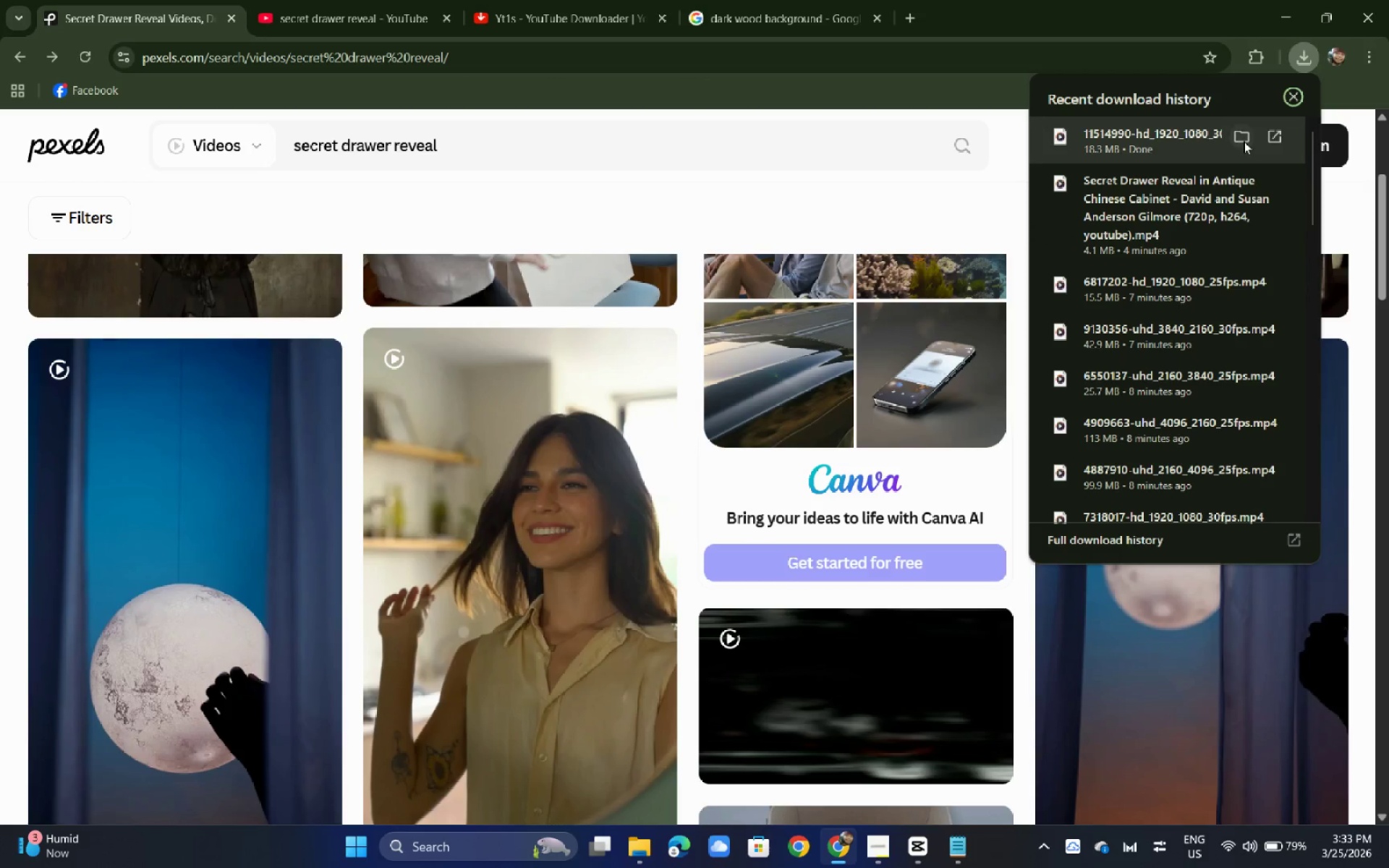 
left_click([1247, 141])
 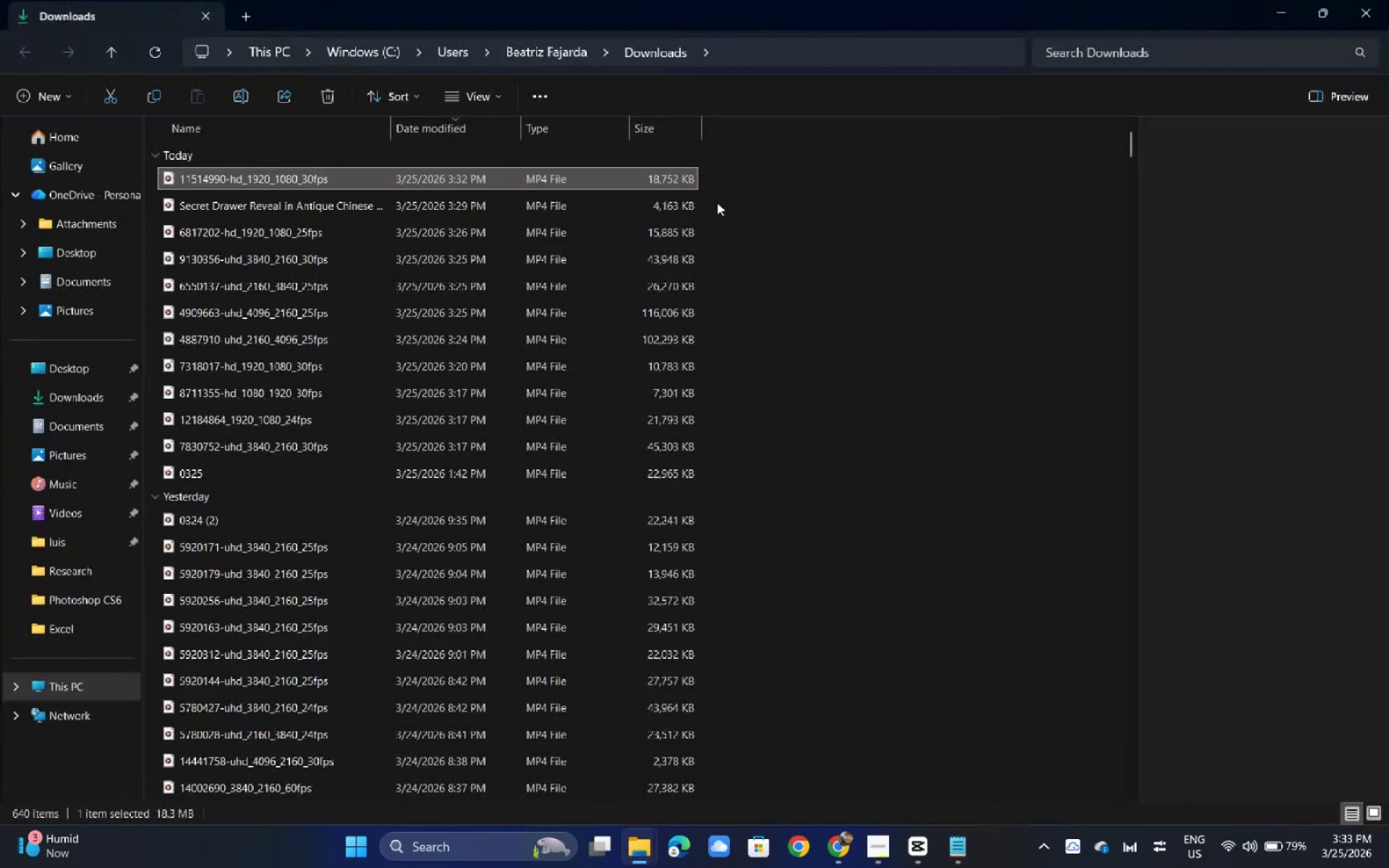 
left_click_drag(start_coordinate=[706, 176], to_coordinate=[630, 451])
 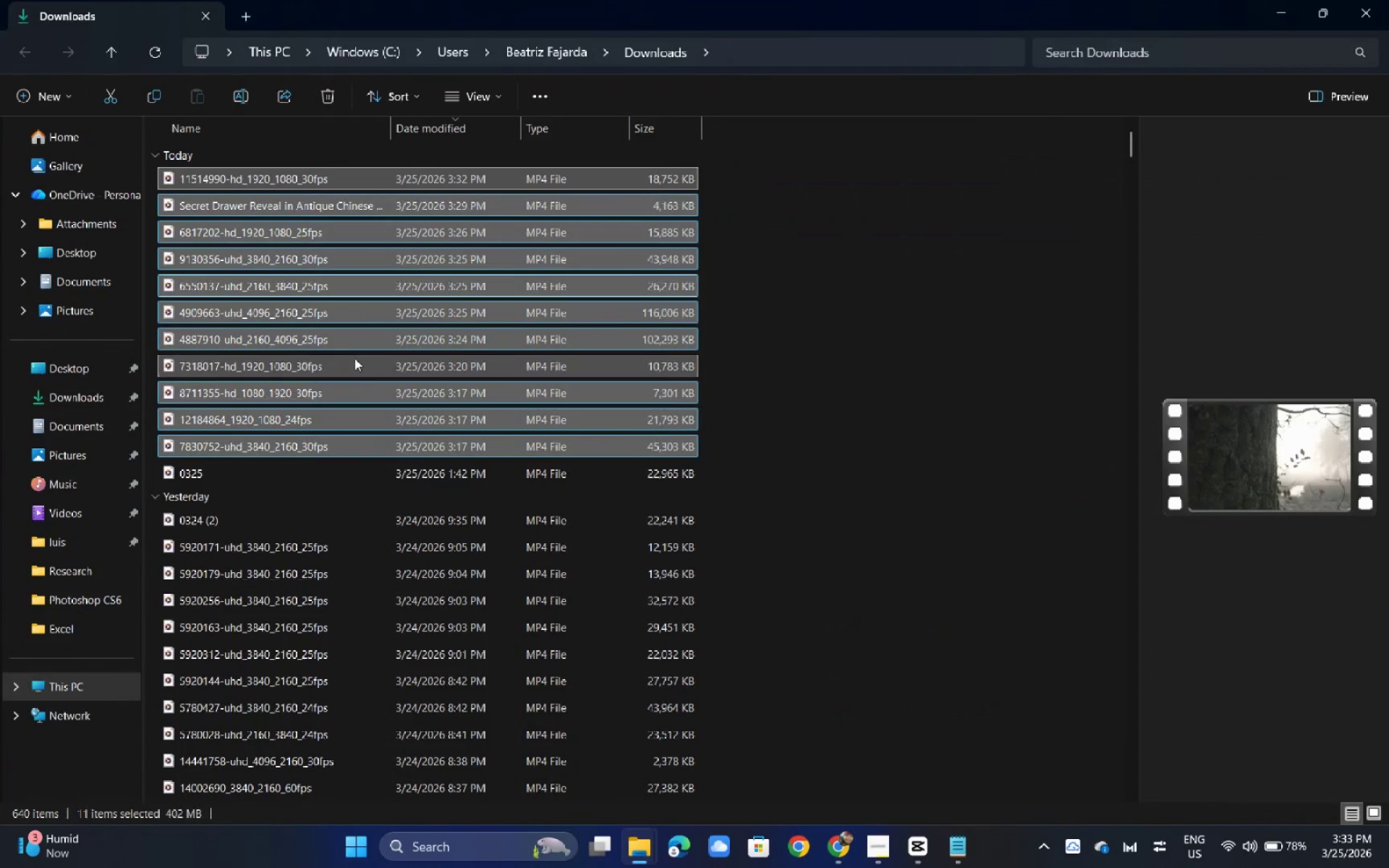 
left_click_drag(start_coordinate=[354, 358], to_coordinate=[283, 214])
 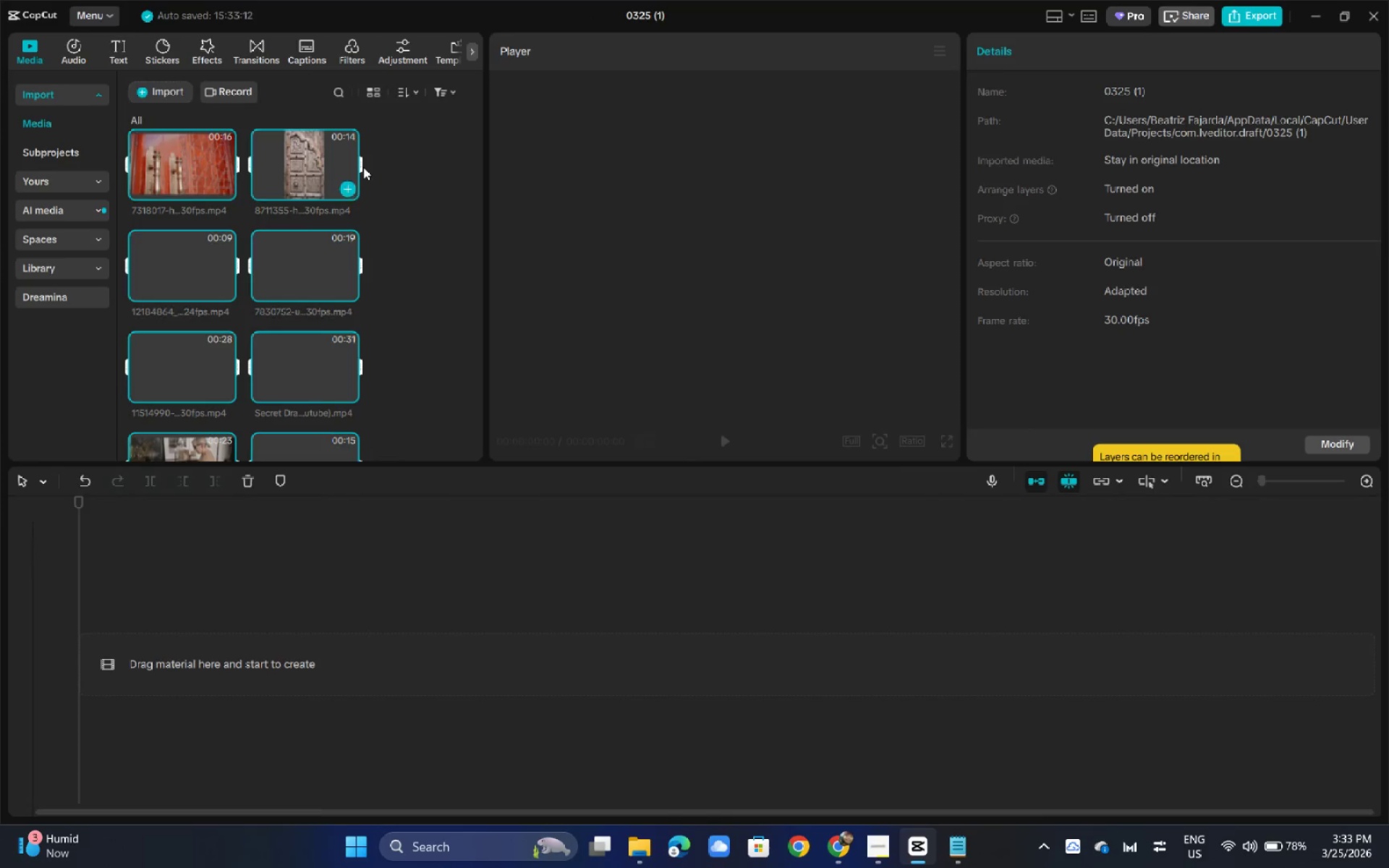 
key(Alt+Tab)
 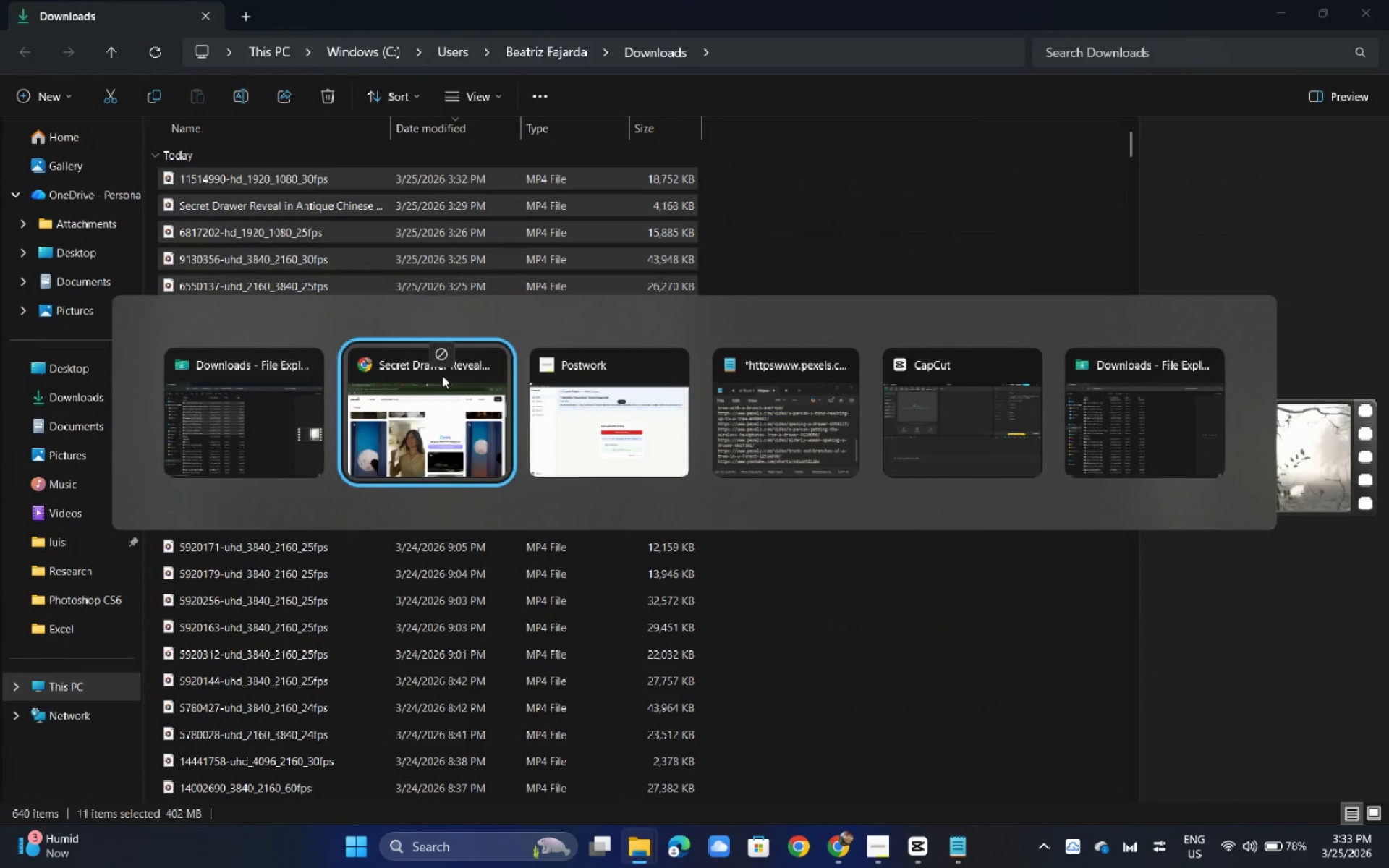 
key(Alt+Tab)
 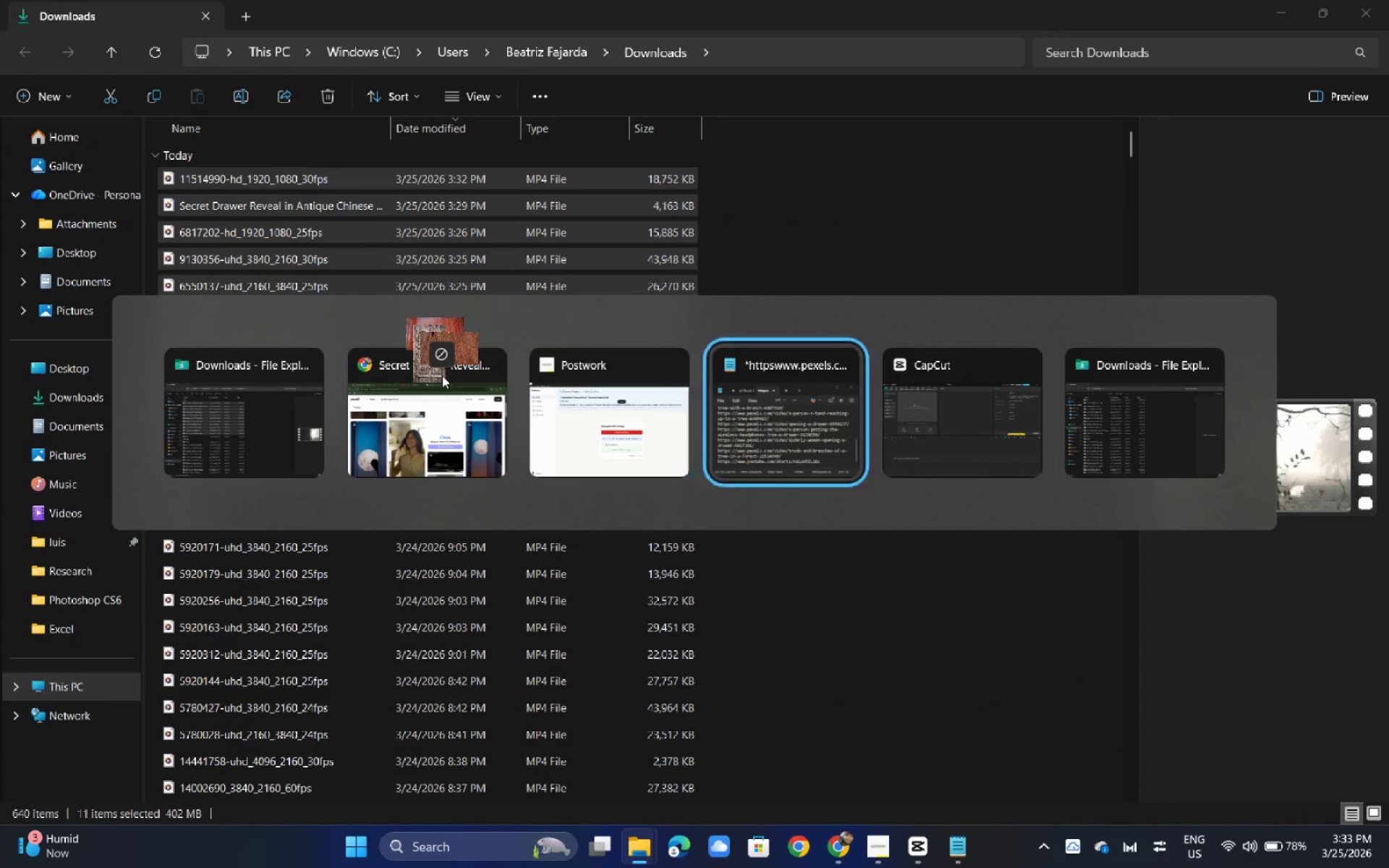 
key(Alt+Tab)
 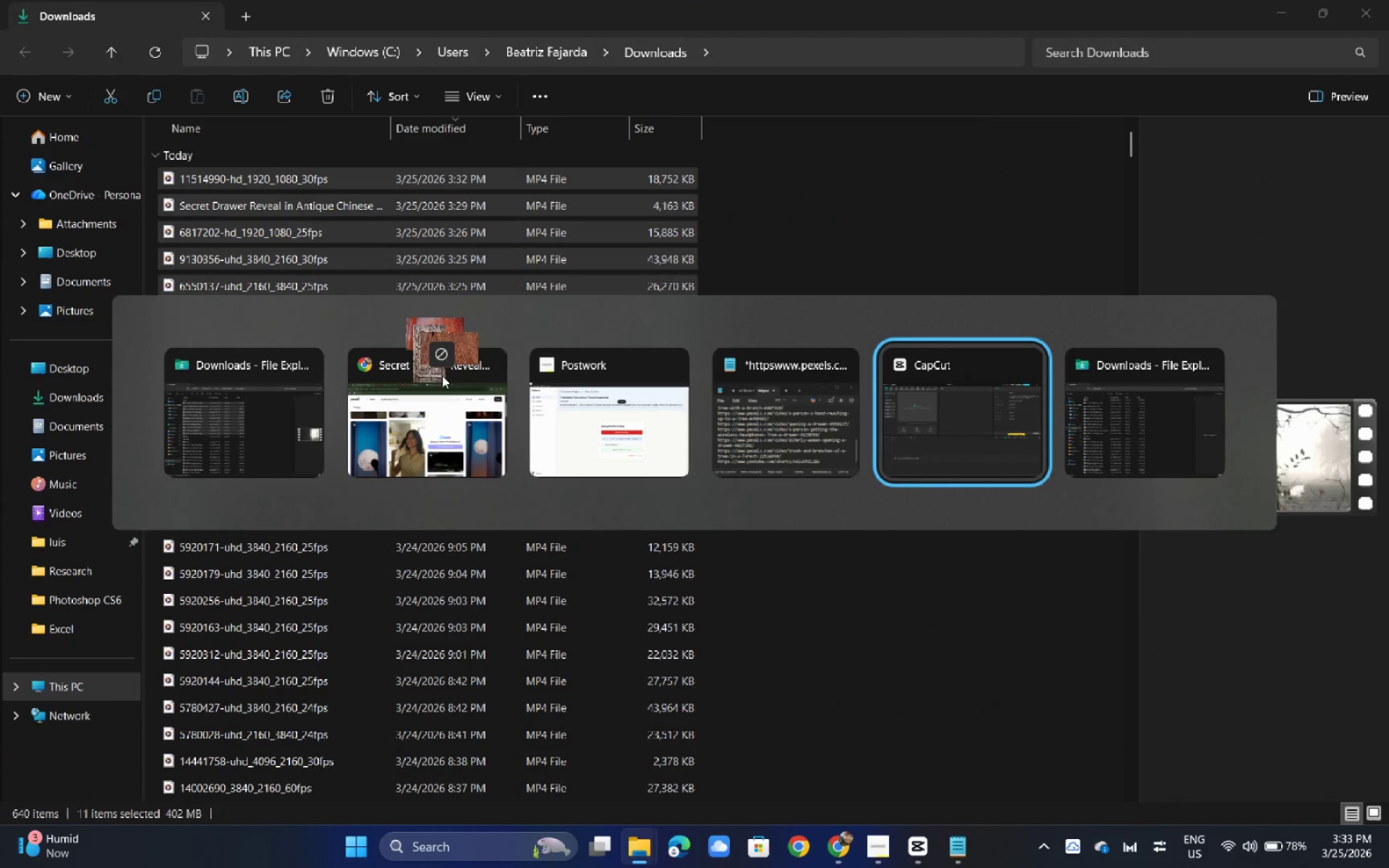 
key(Alt+Tab)
 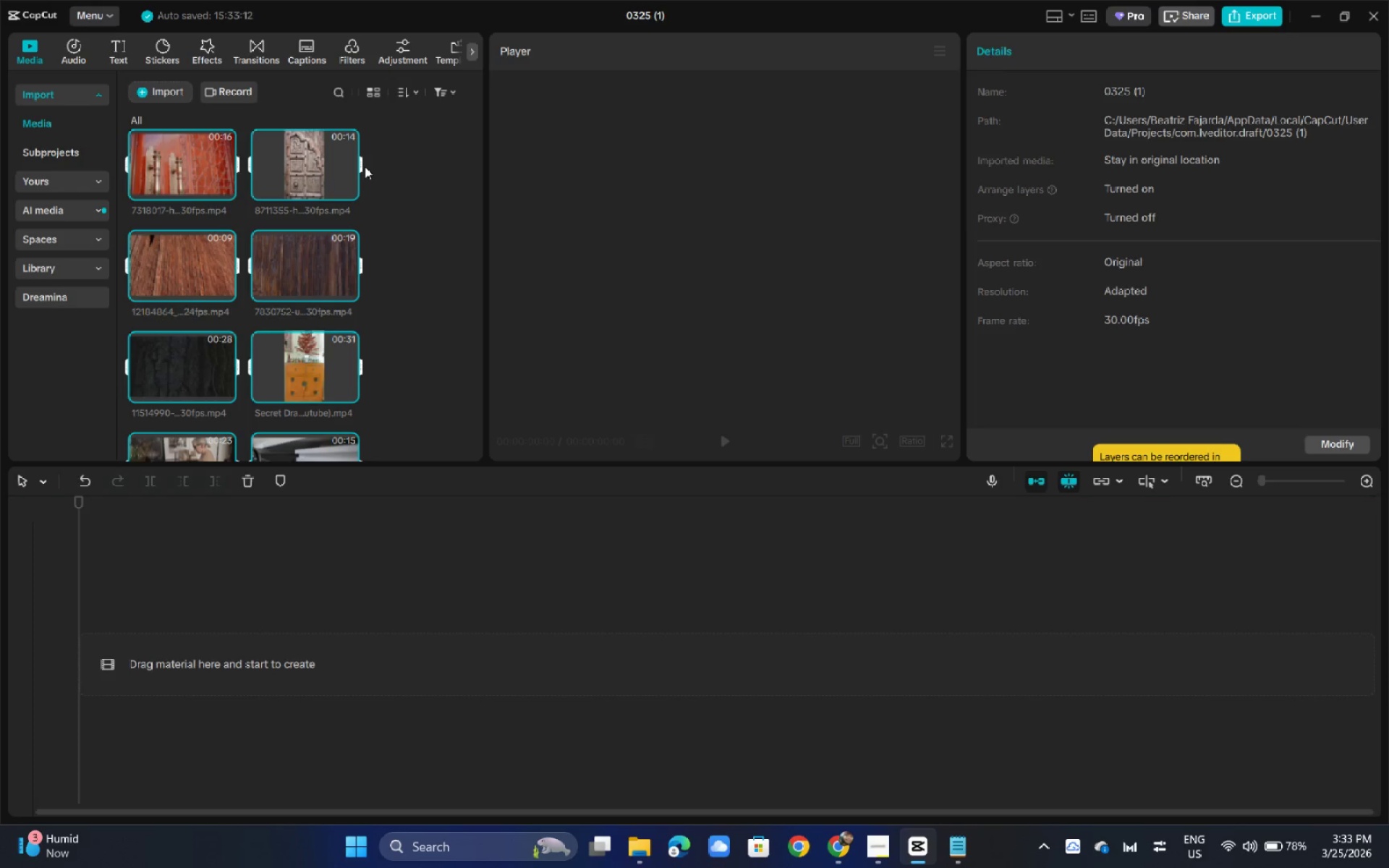 
wait(8.46)
 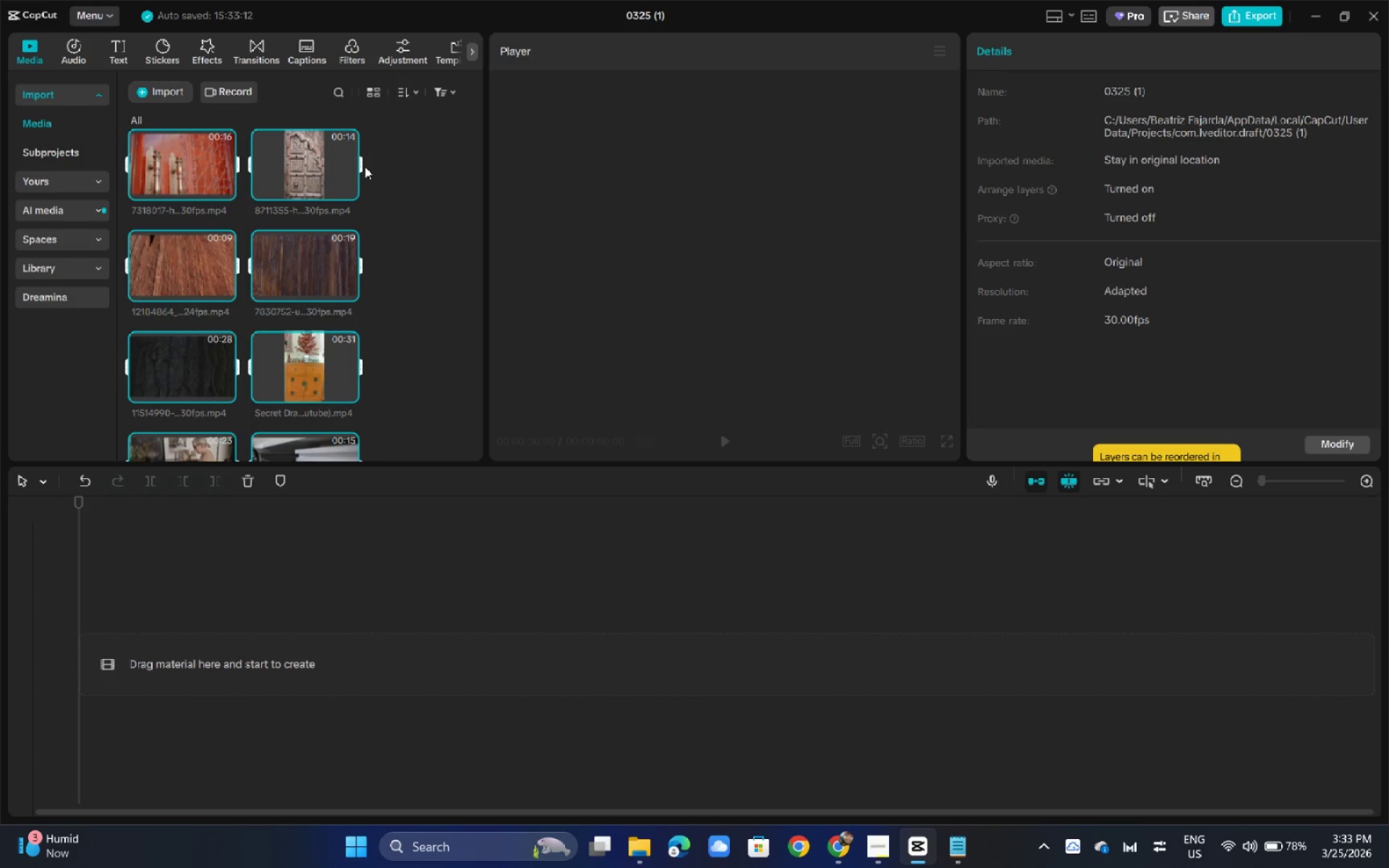 
mouse_move([363, 154])
 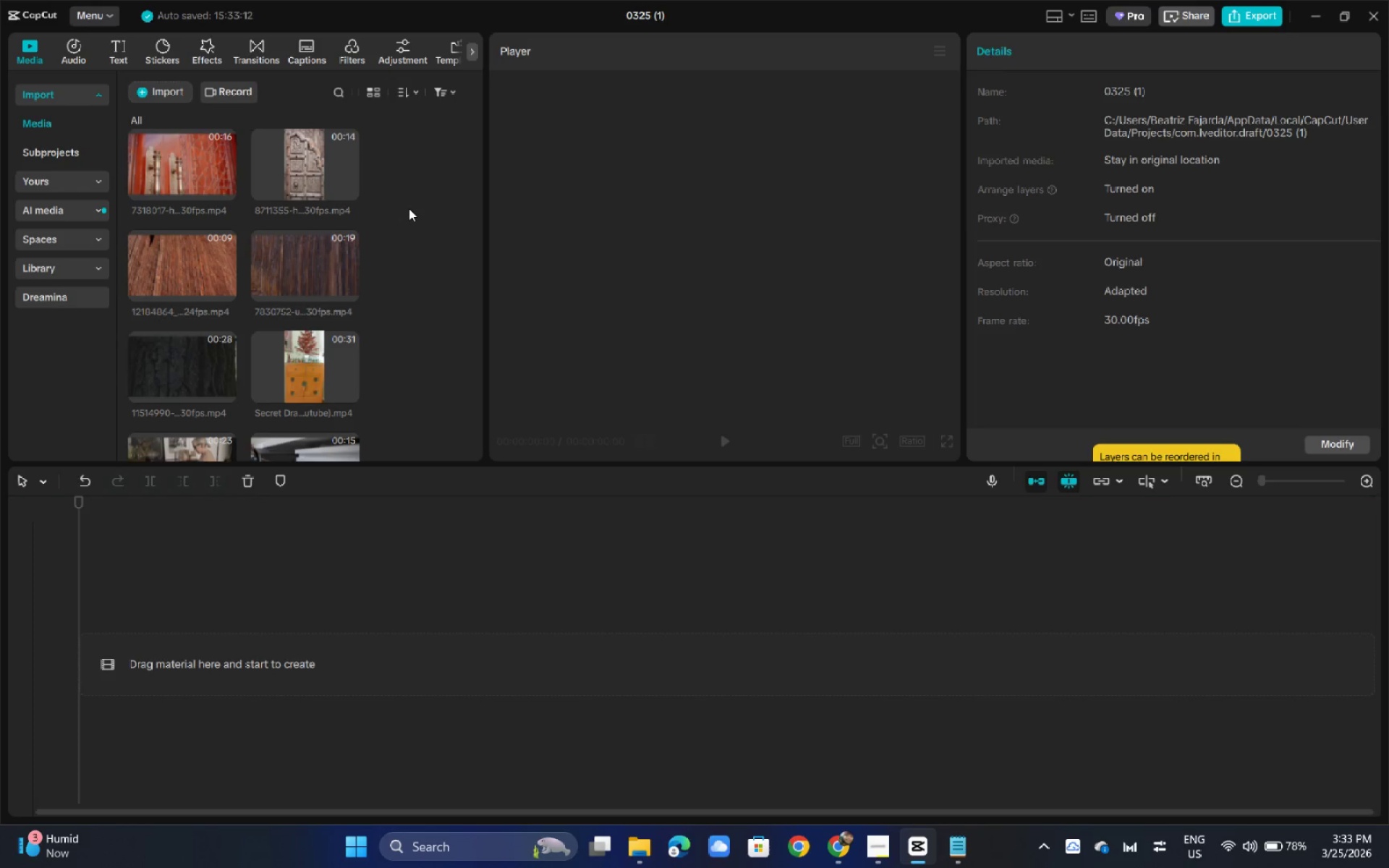 
left_click([409, 208])
 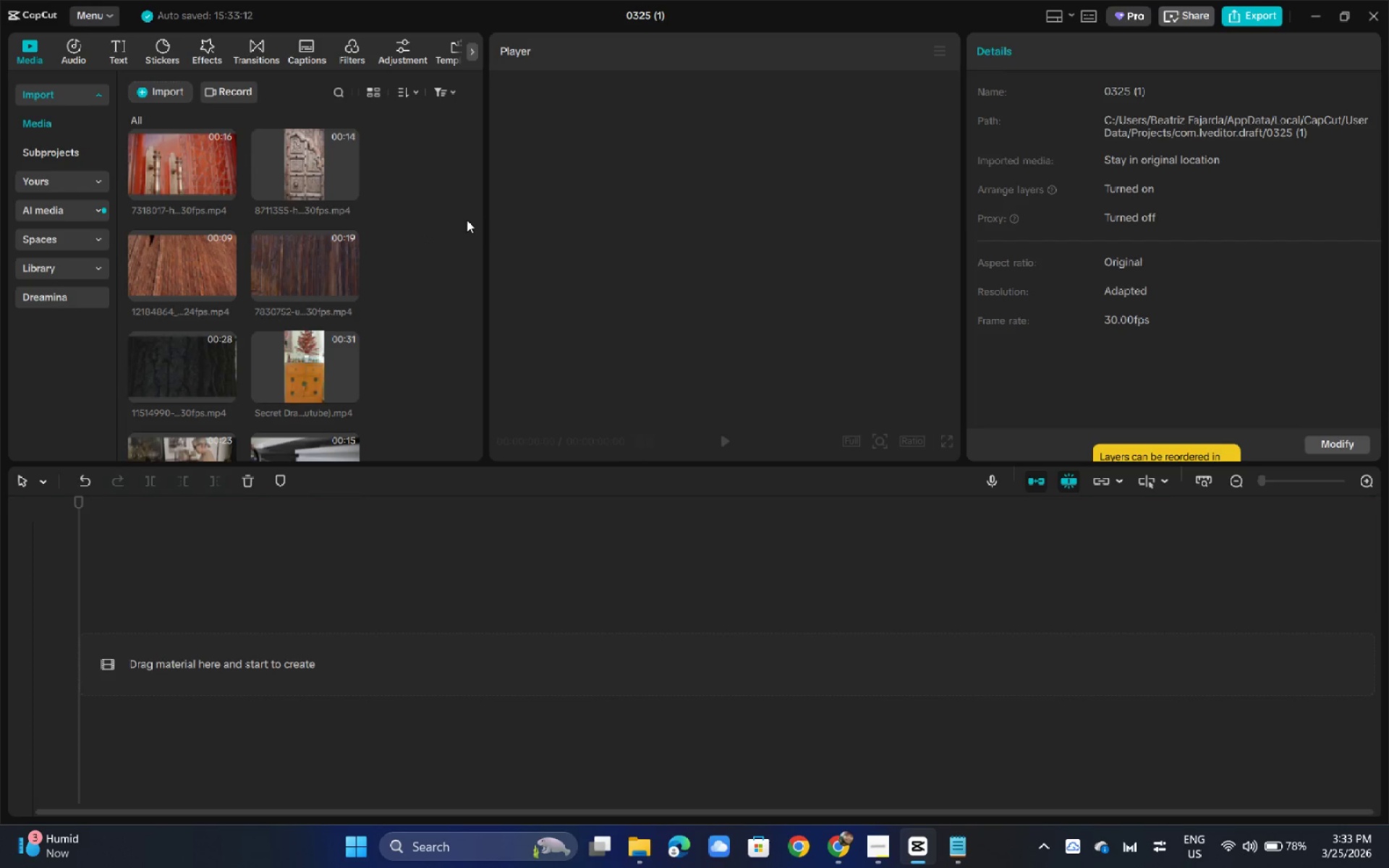 
scroll: coordinate [457, 224], scroll_direction: down, amount: 5.0
 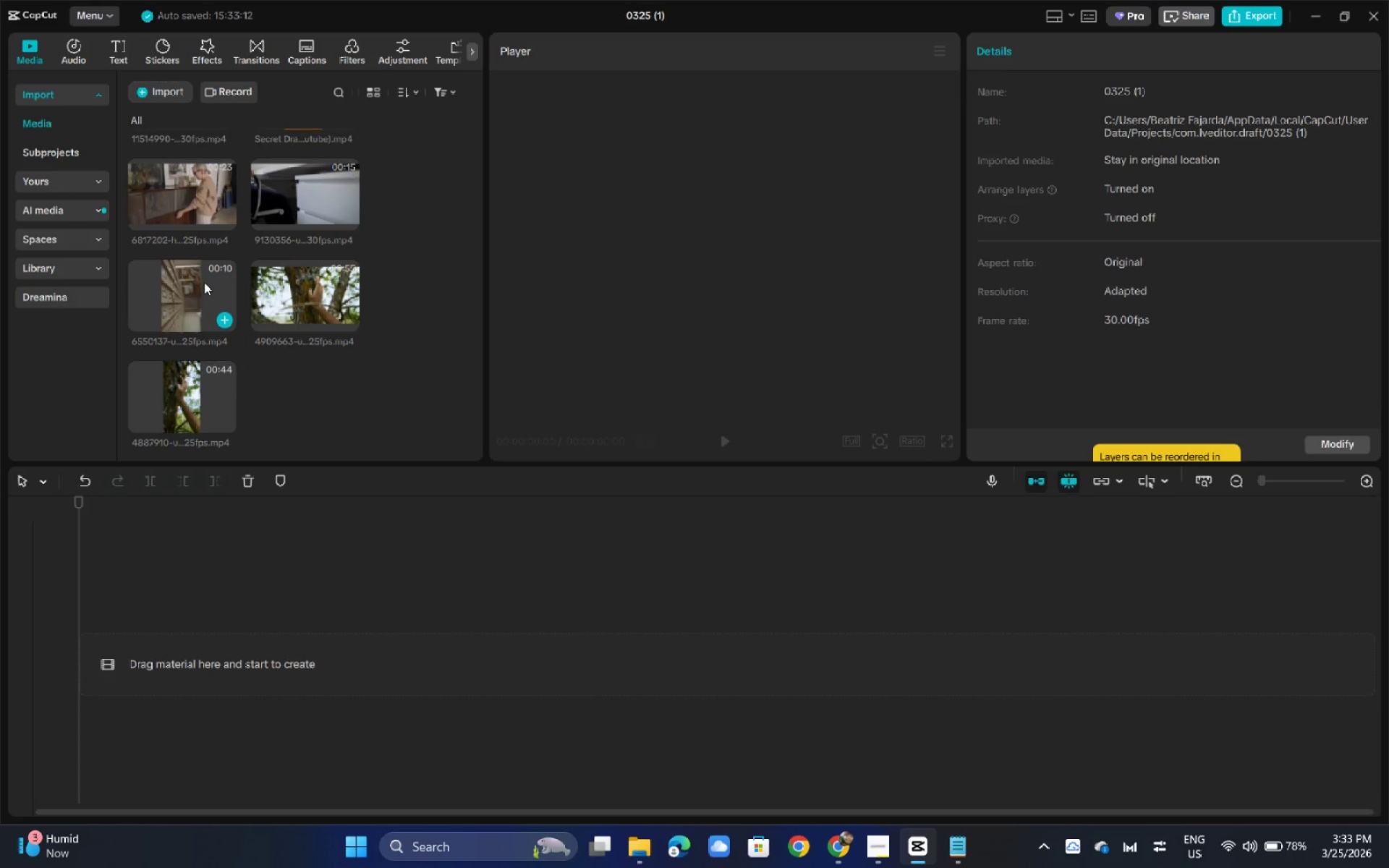 
scroll: coordinate [290, 263], scroll_direction: up, amount: 7.0
 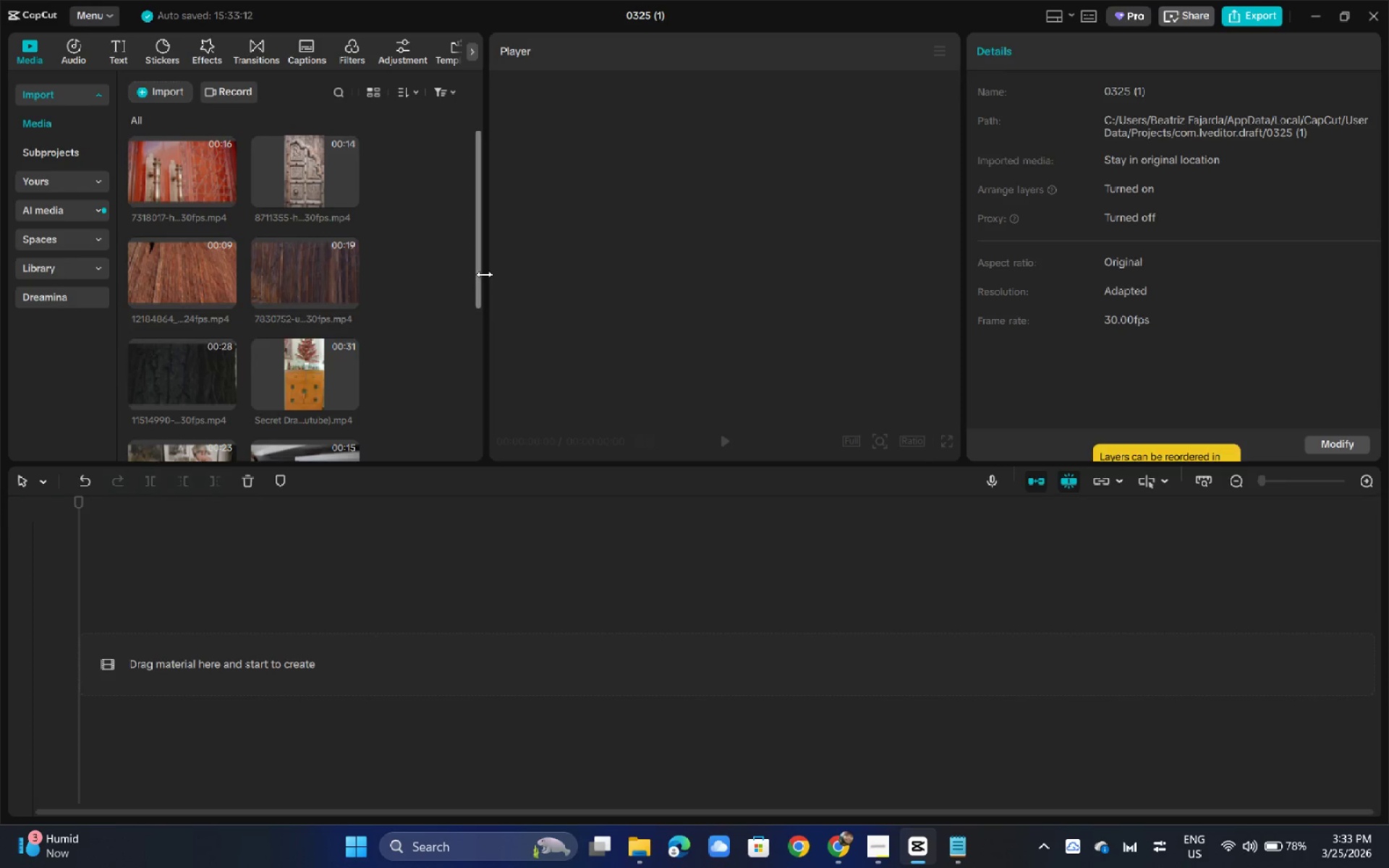 
key(Alt+AltLeft)
 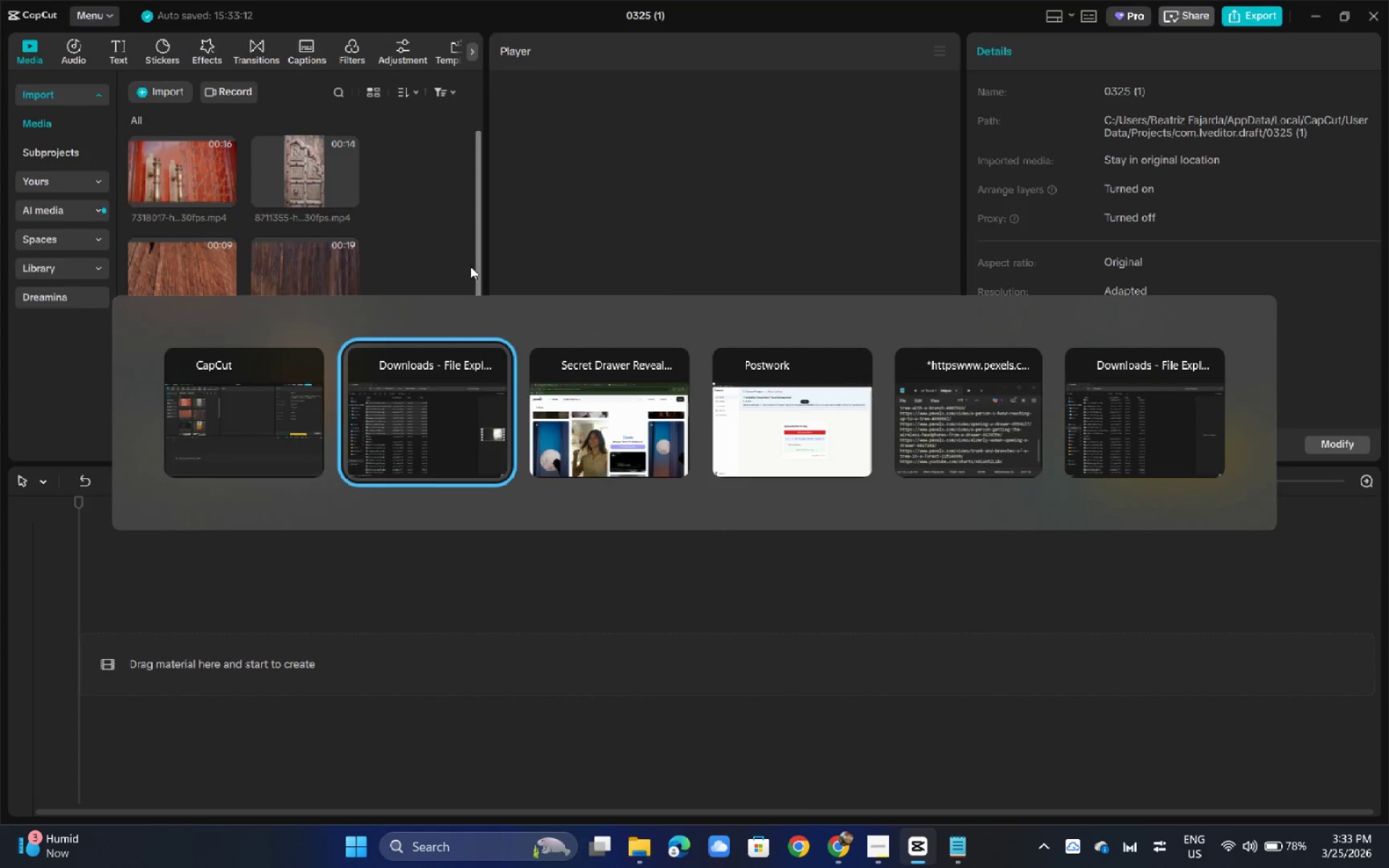 
key(Alt+Tab)
 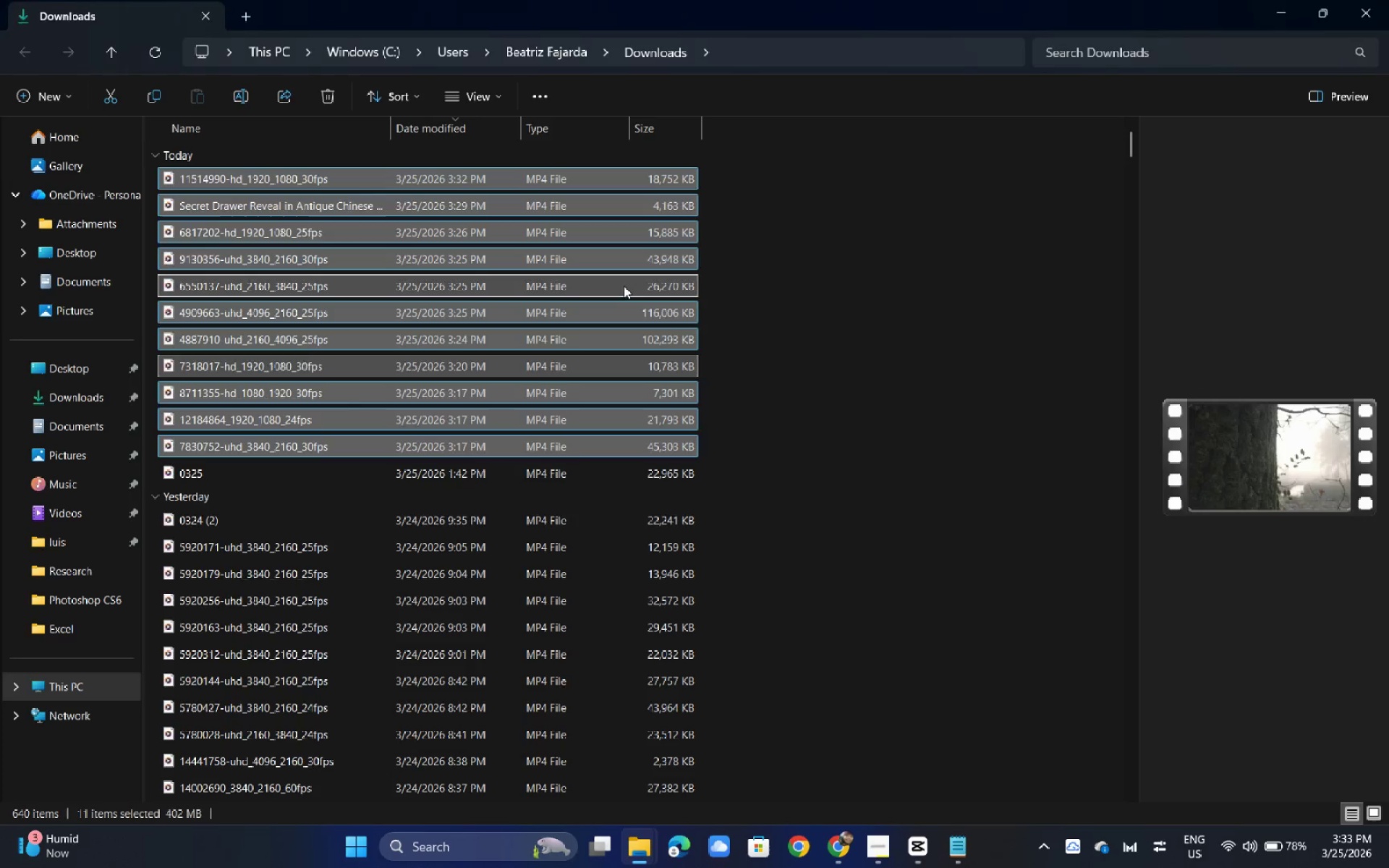 
key(Alt+Tab)
 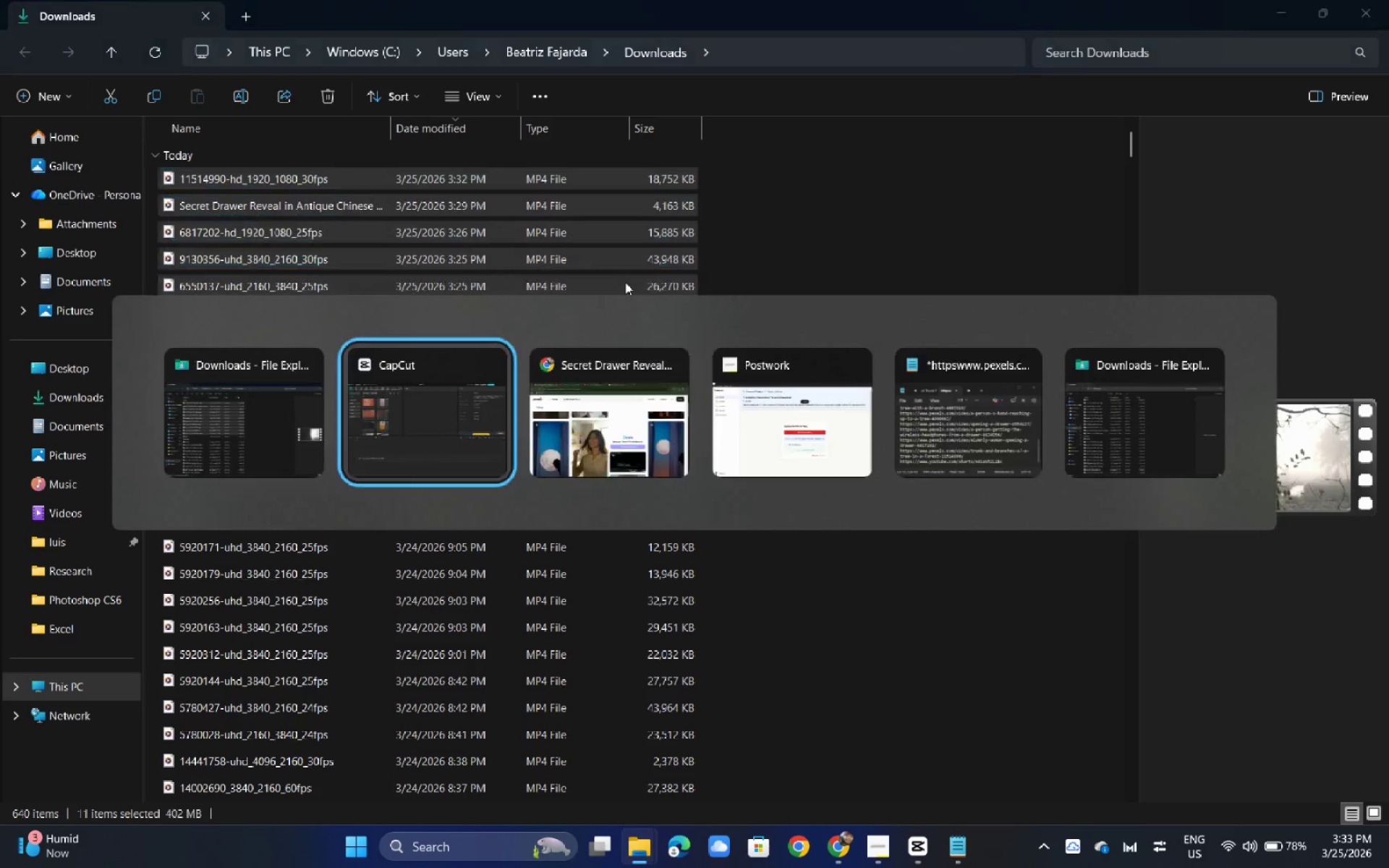 
key(Alt+Tab)
 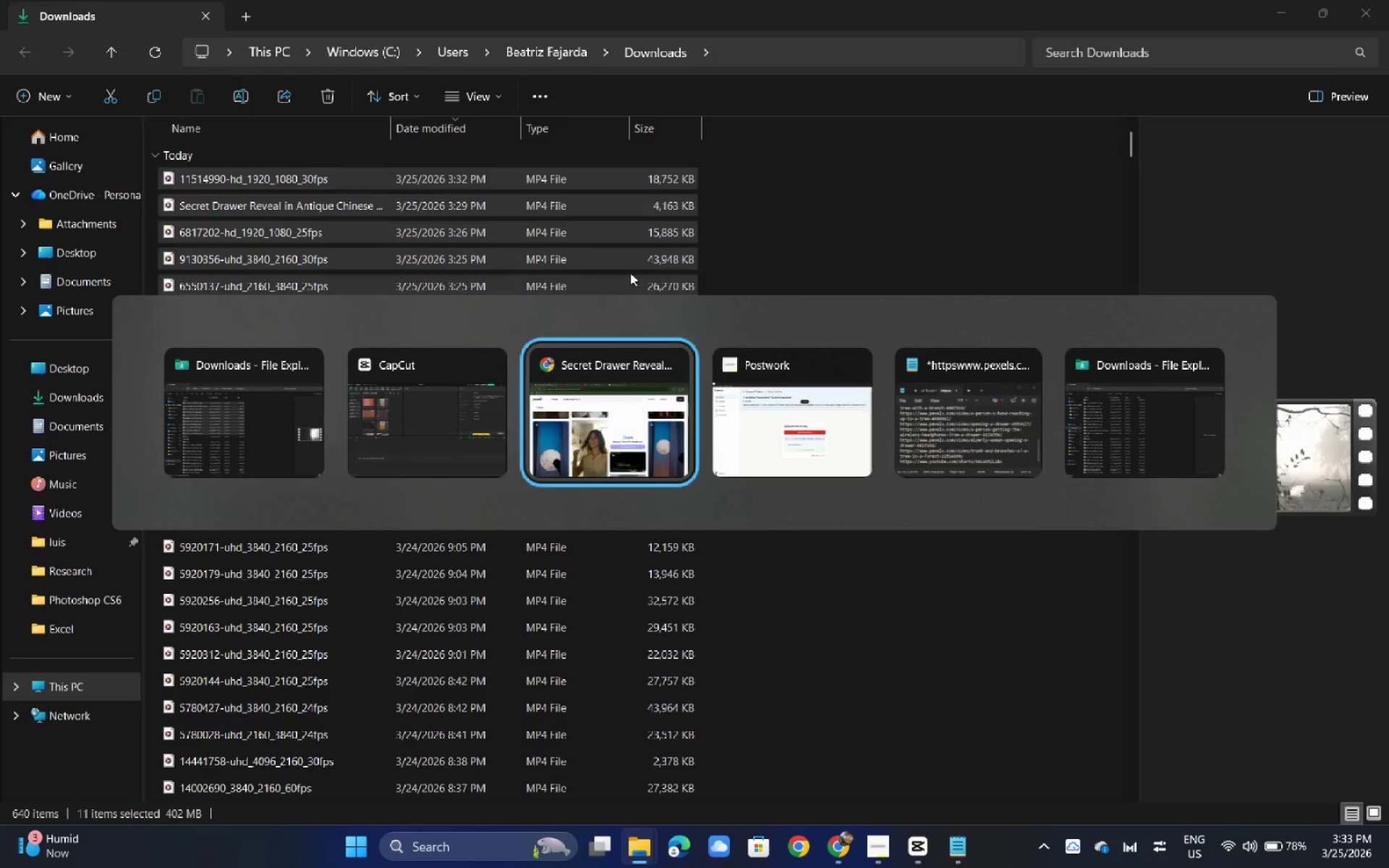 
key(Alt+Tab)